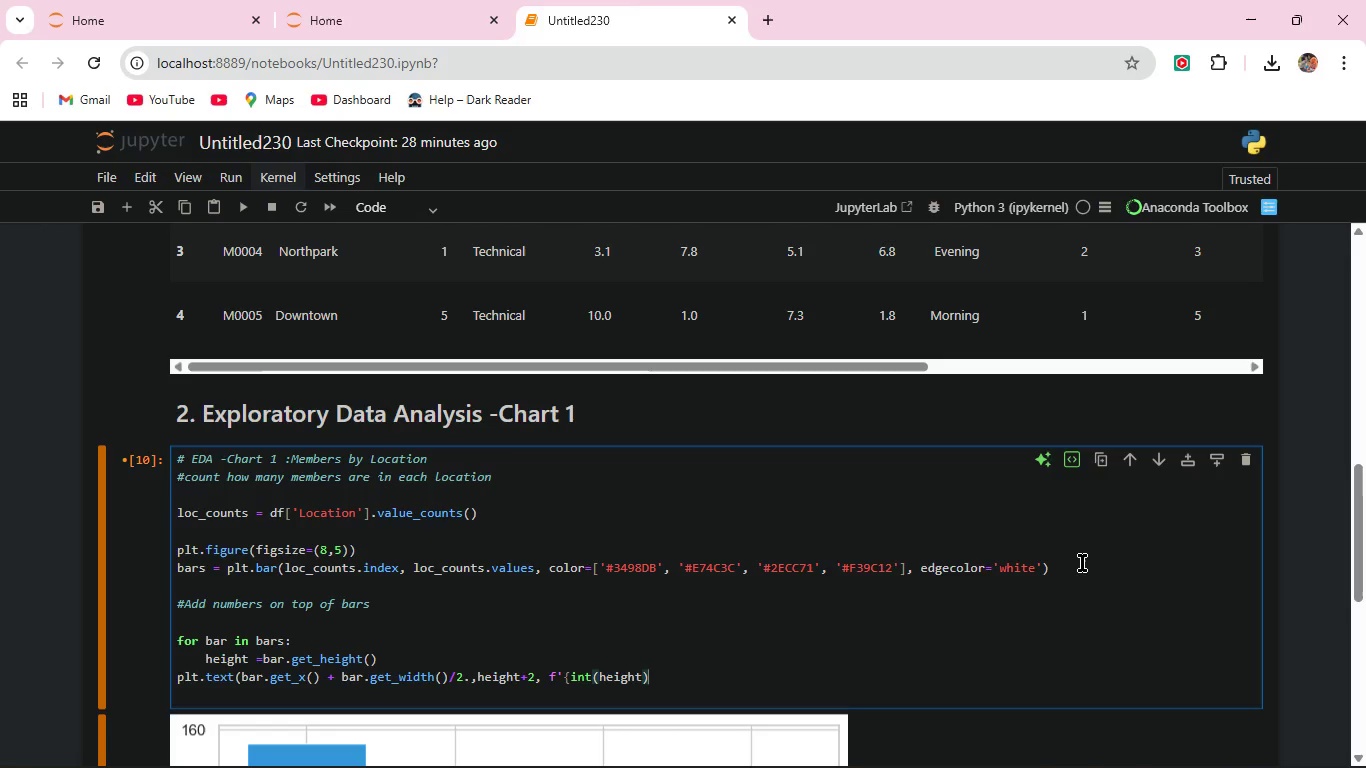 
type(}',ha='center',va='bottom',fontweight='bold'))
 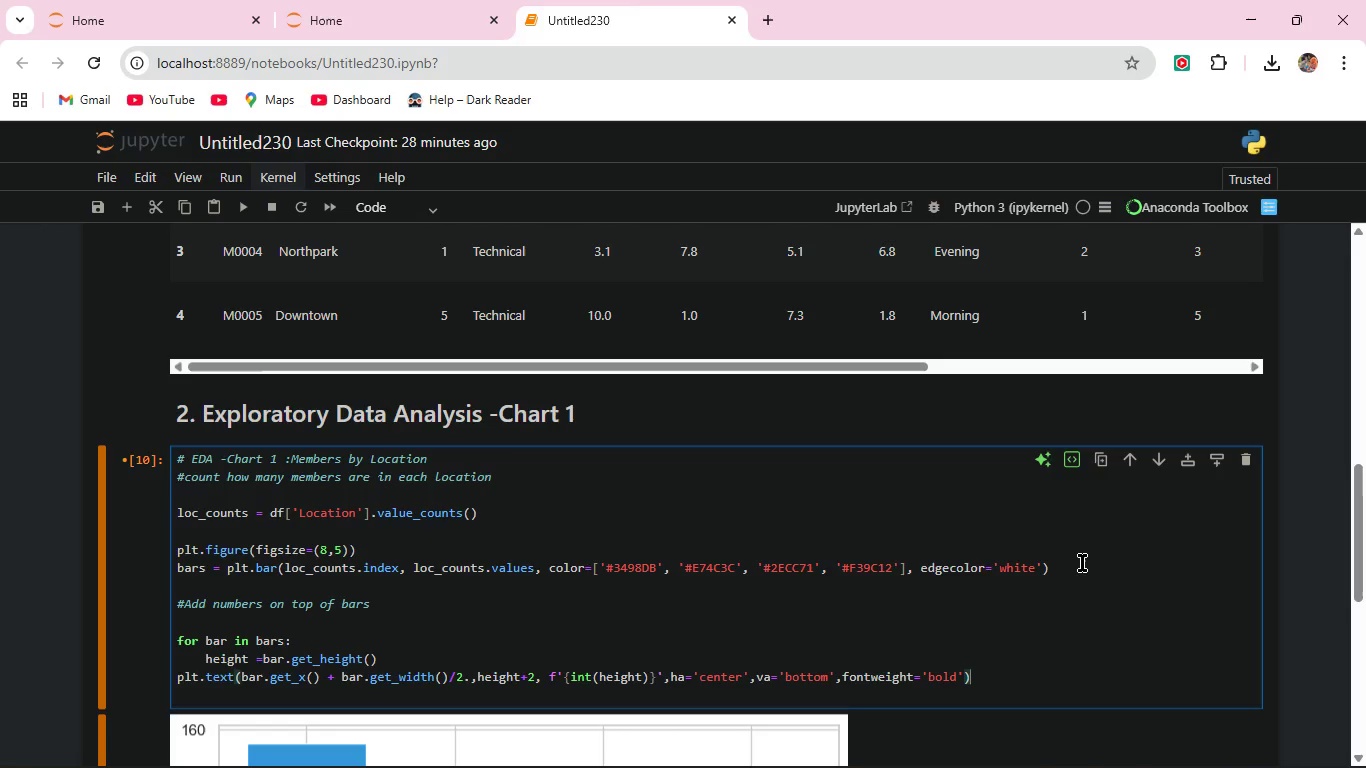 
wait(5.44)
 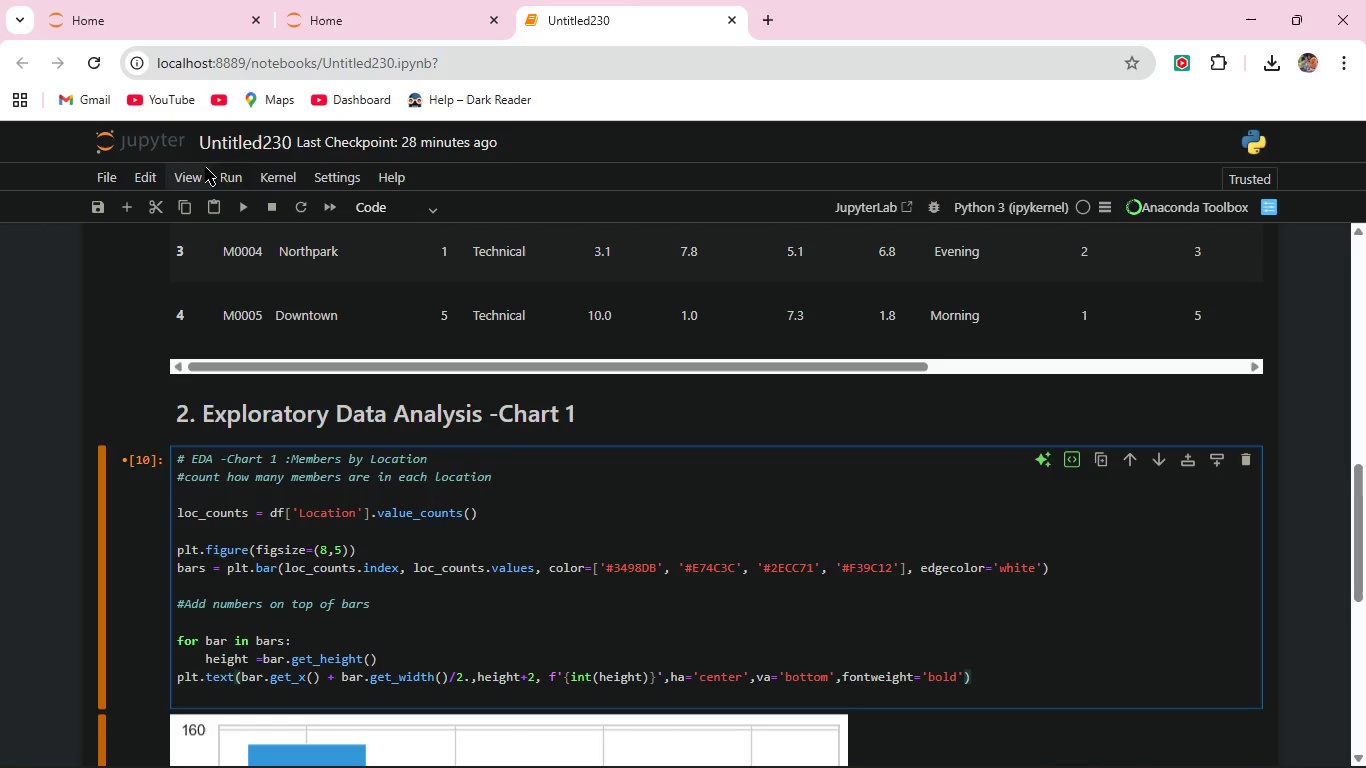 
scroll: coordinate [571, 677], scroll_direction: down, amount: 4.0
 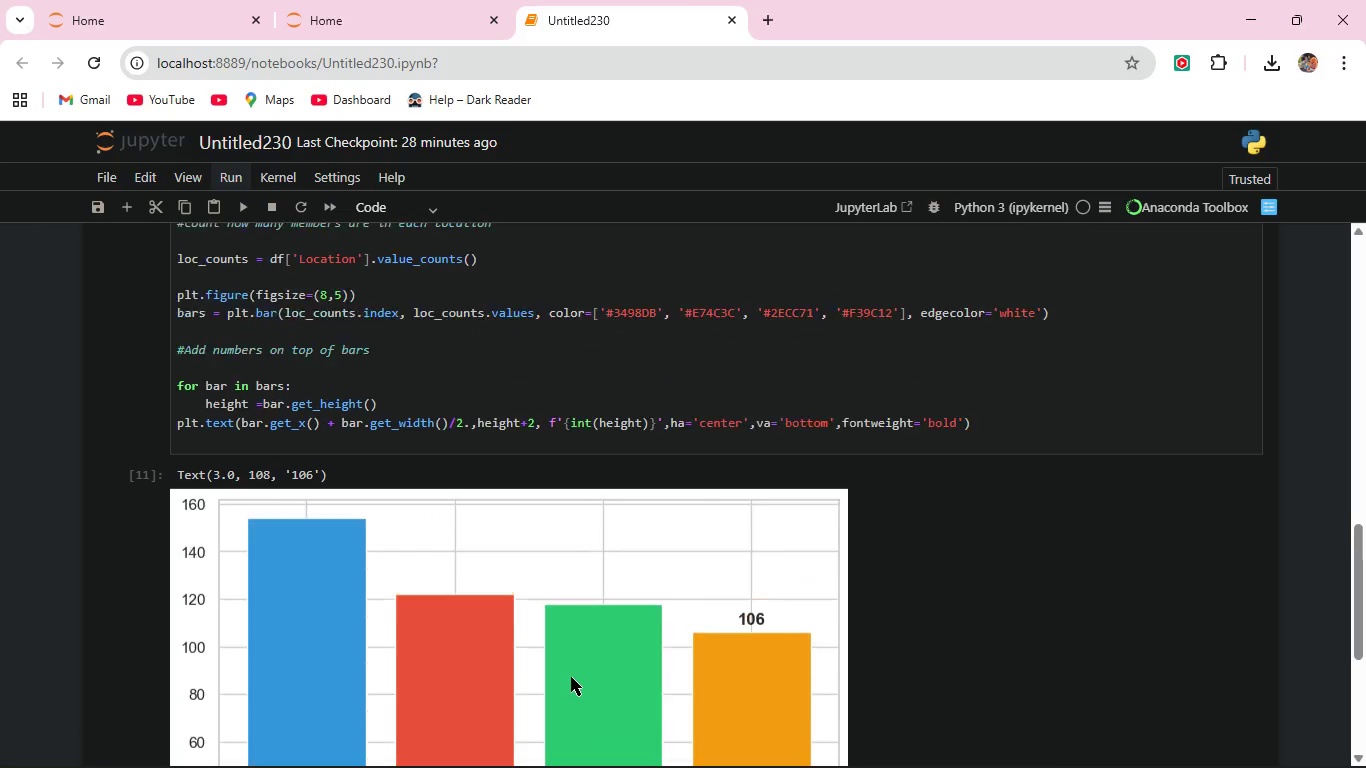 
scroll: coordinate [571, 677], scroll_direction: up, amount: 3.0
 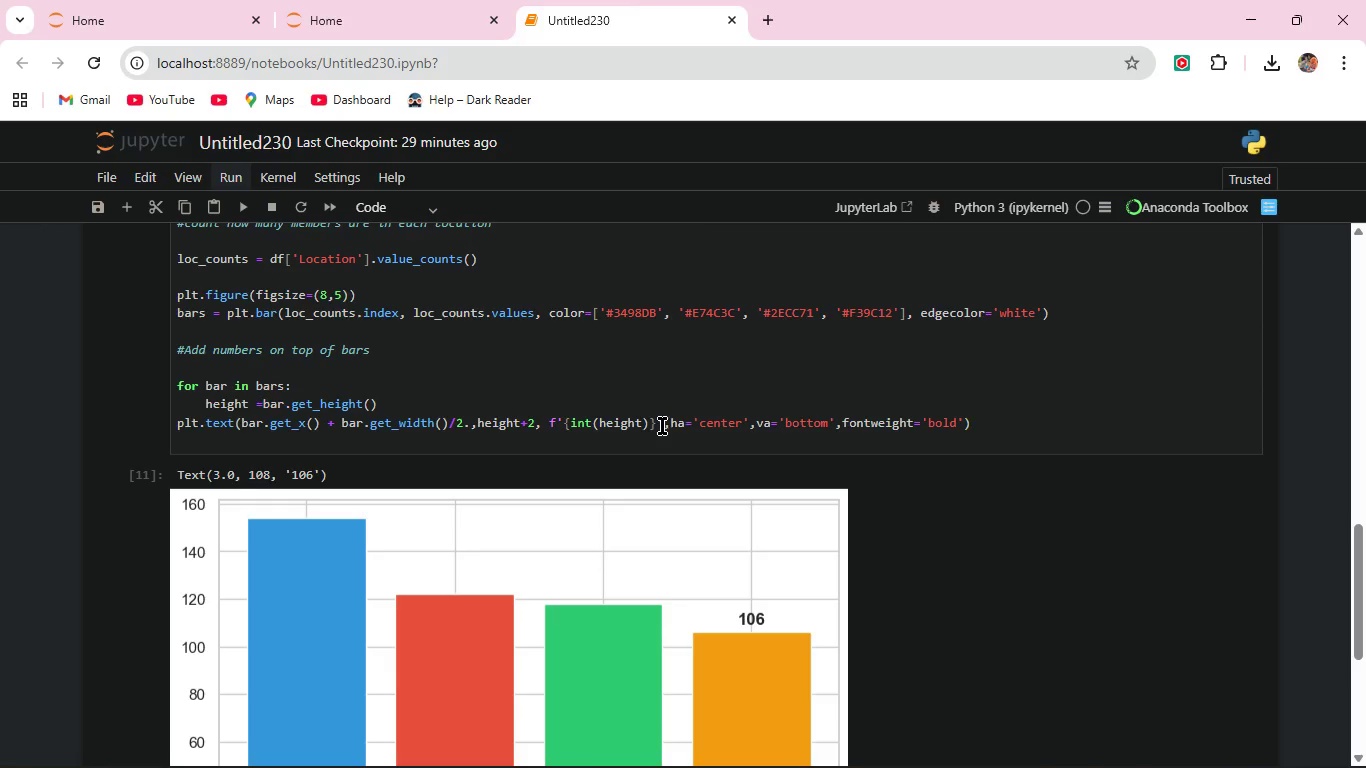 
wait(34.62)
 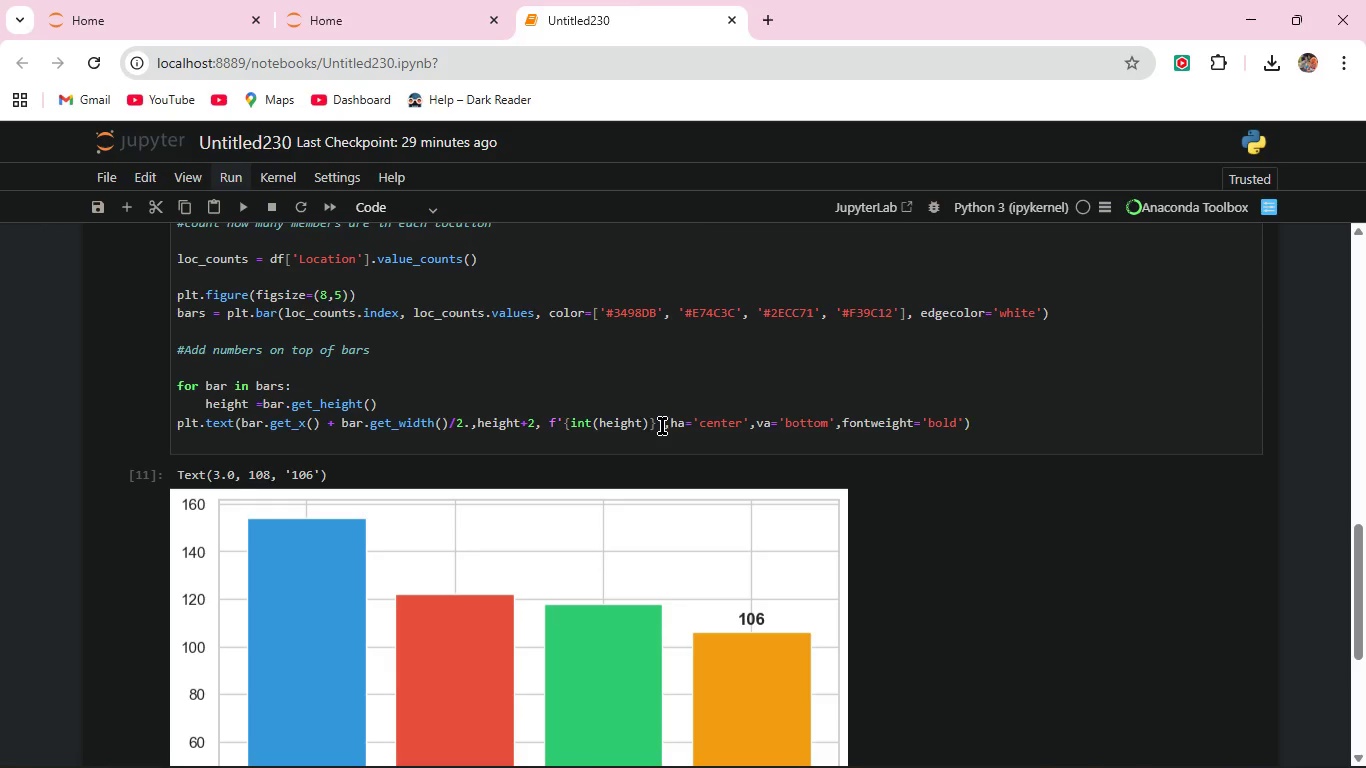 
scroll: coordinate [781, 434], scroll_direction: down, amount: 4.0
 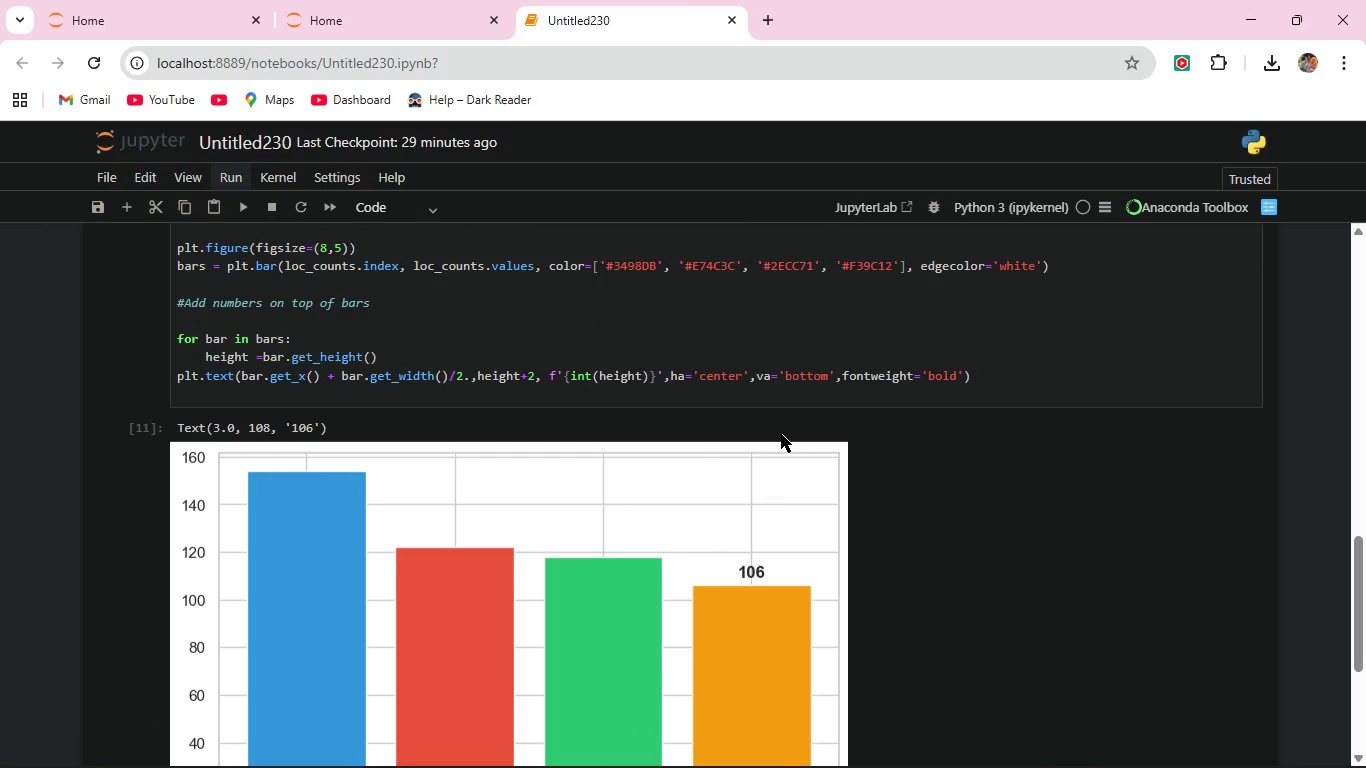 
scroll: coordinate [781, 434], scroll_direction: up, amount: 3.0
 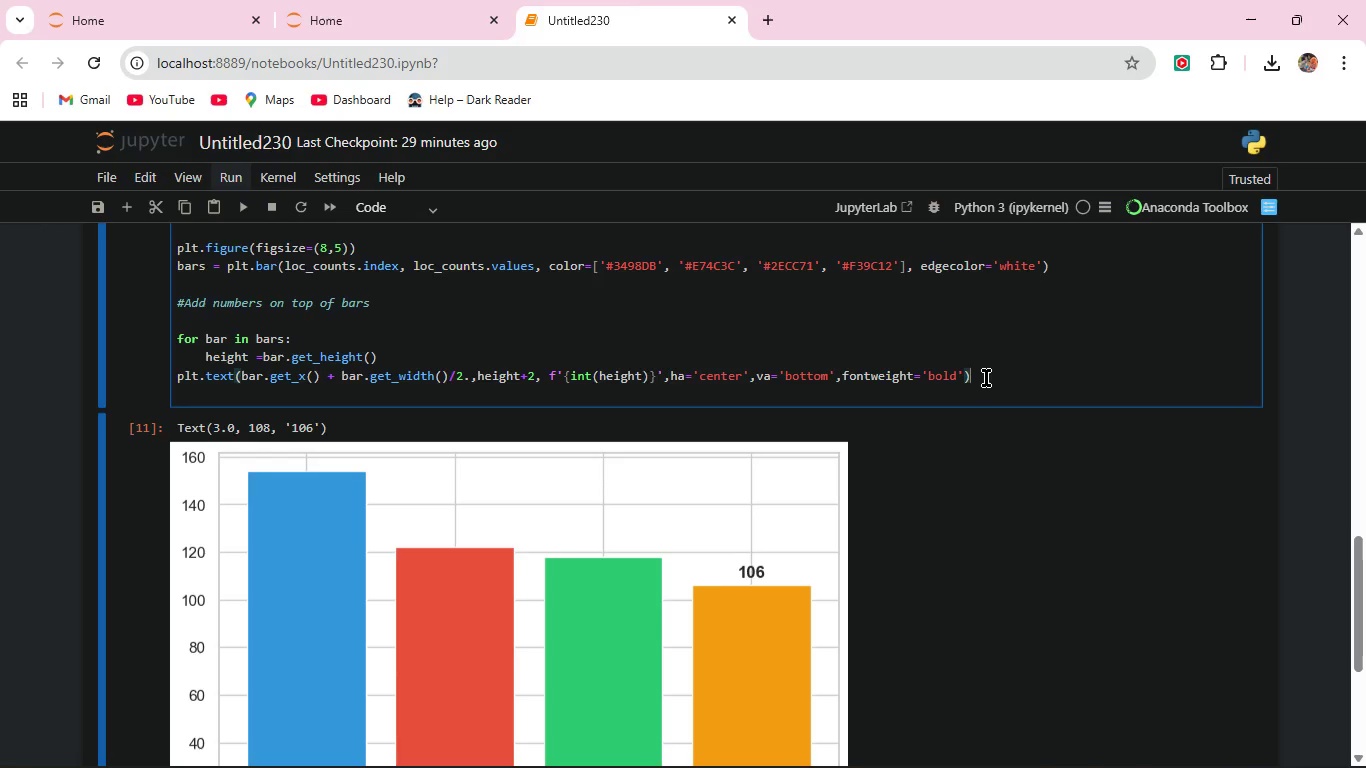 
wait(5.04)
 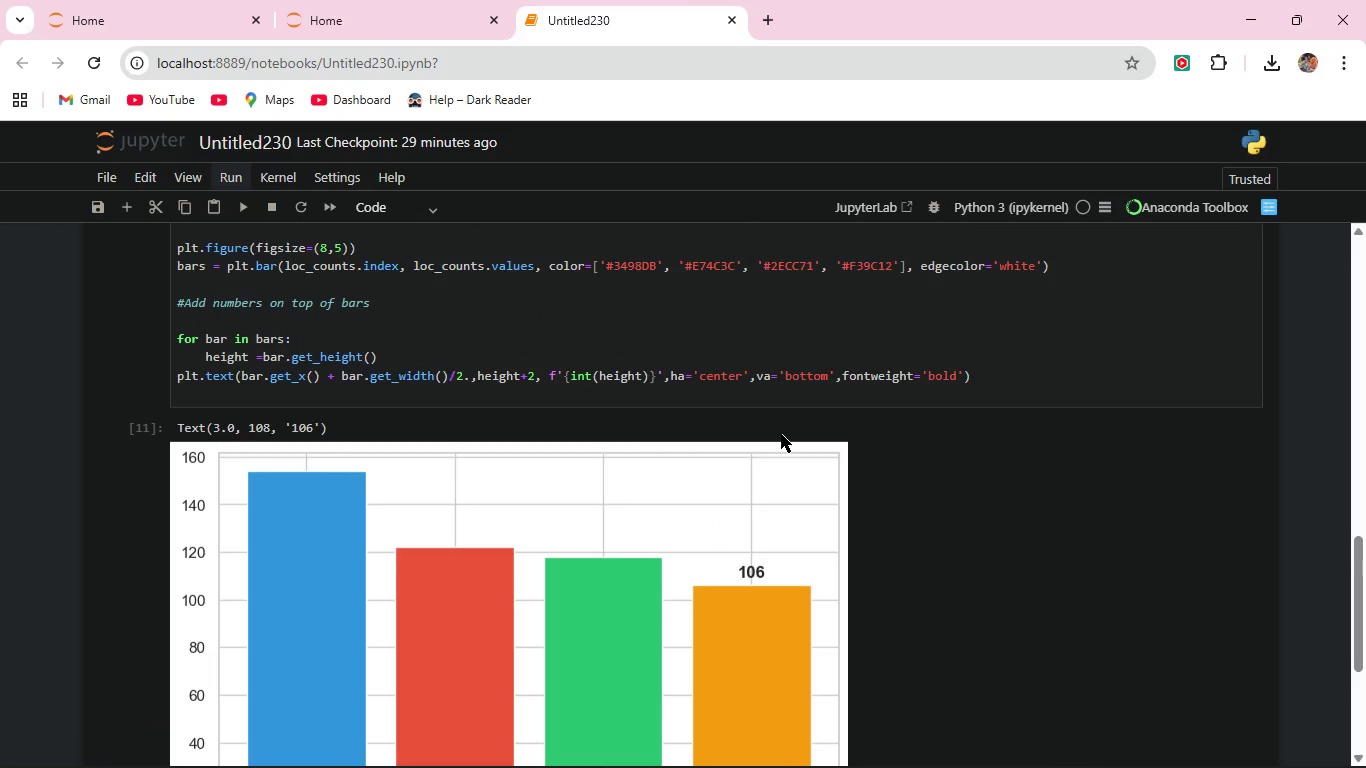 
key(Enter)
 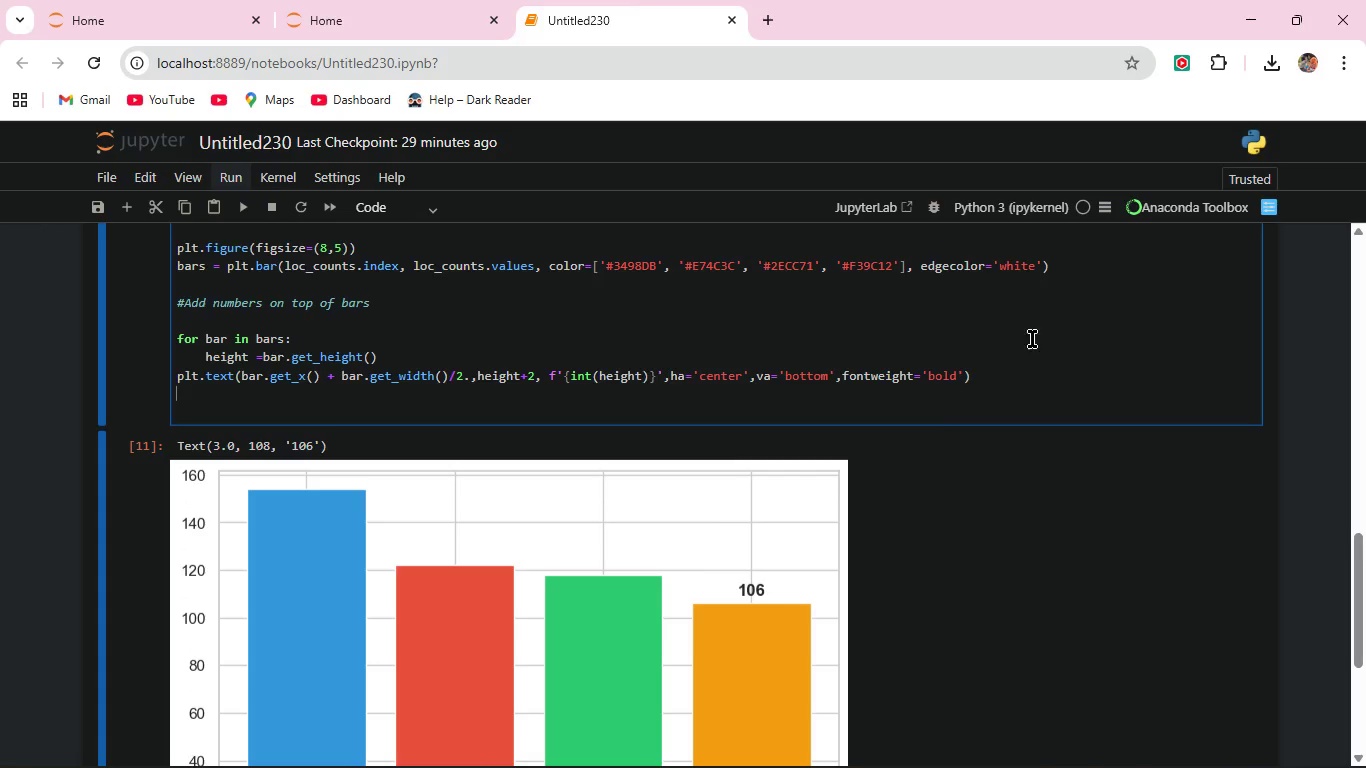 
wait(5.73)
 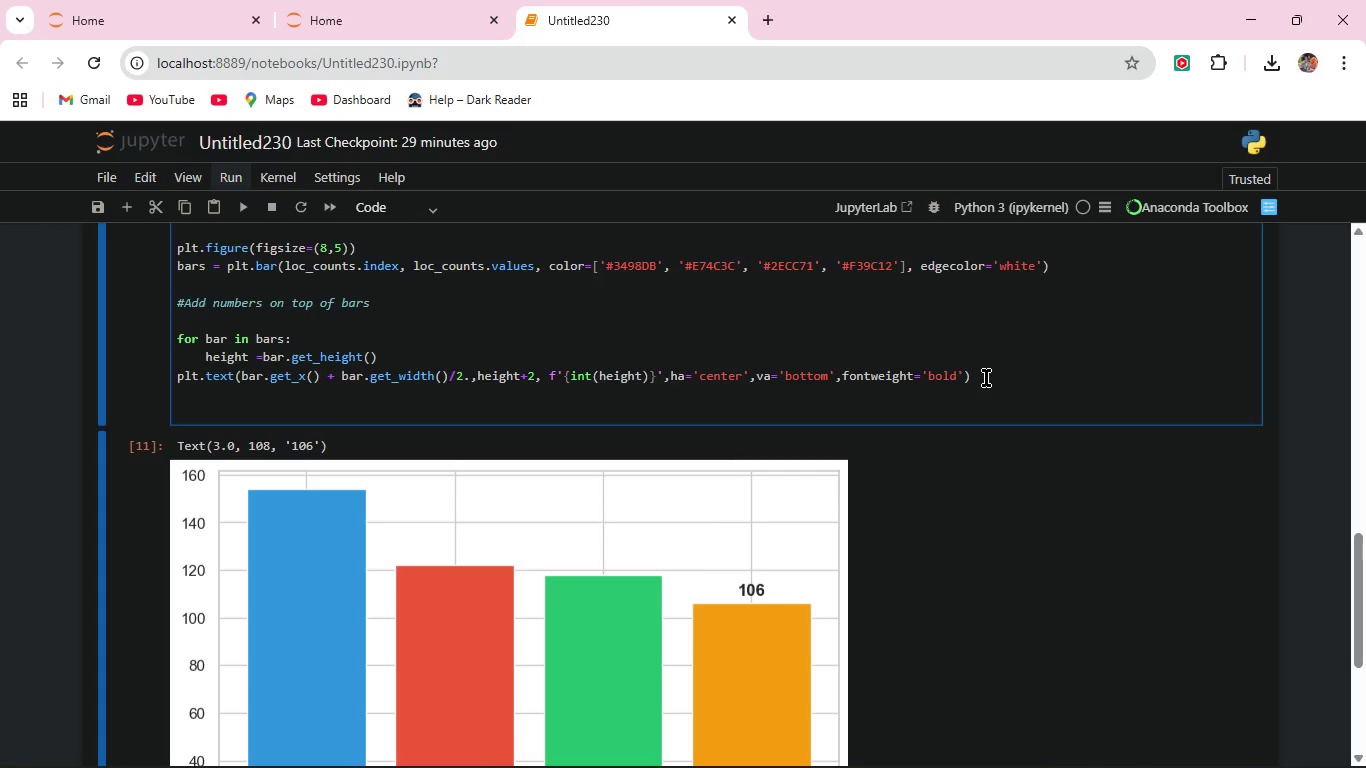 
scroll: coordinate [695, 570], scroll_direction: down, amount: 4.0
 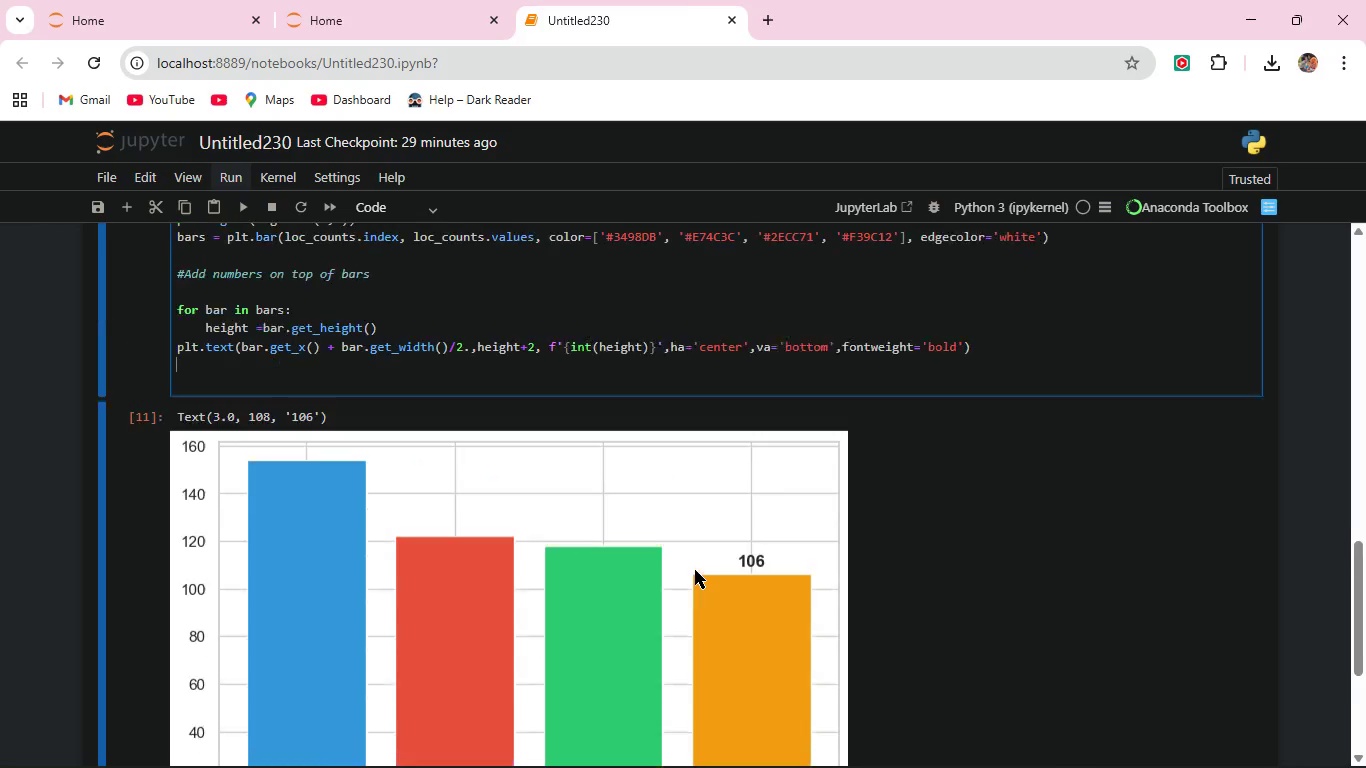 
scroll: coordinate [695, 570], scroll_direction: up, amount: 3.0
 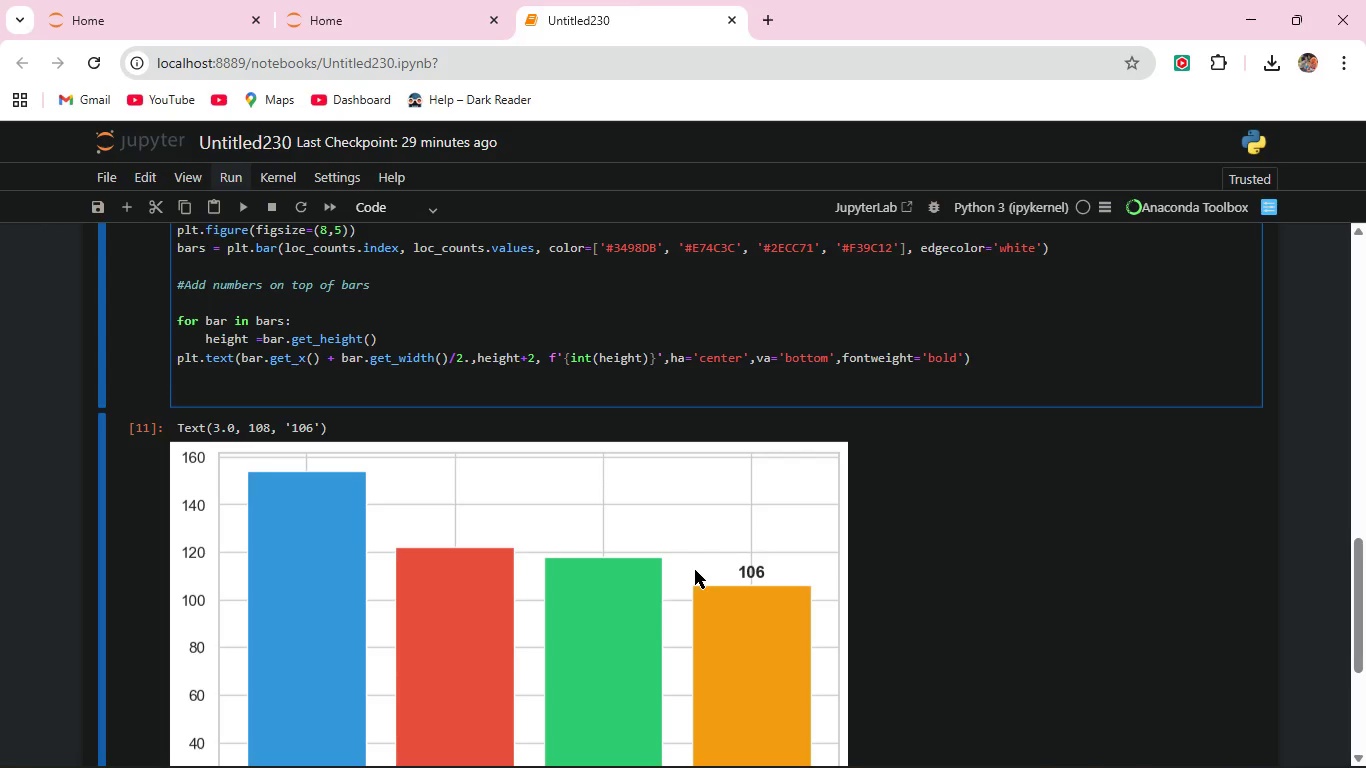 
scroll: coordinate [661, 575], scroll_direction: down, amount: 5.0
 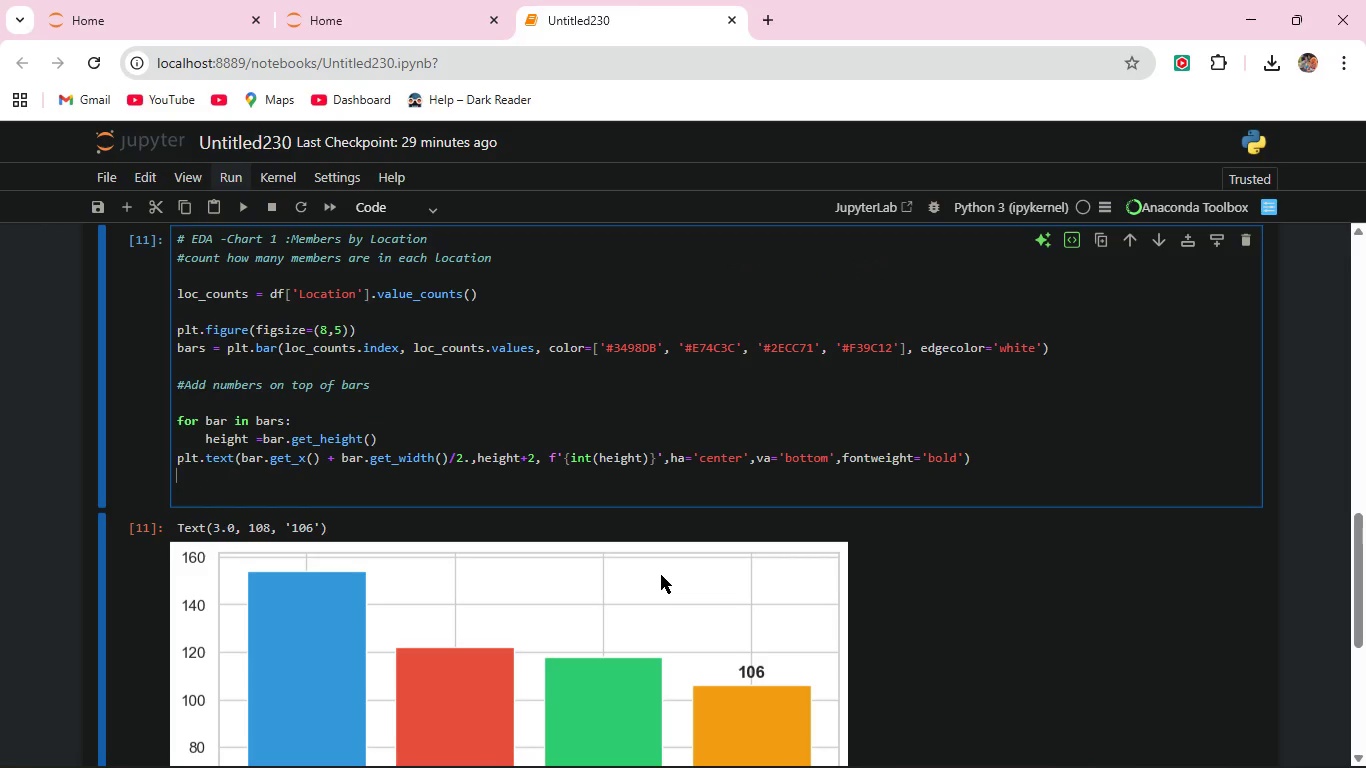 
scroll: coordinate [661, 575], scroll_direction: up, amount: 4.0
 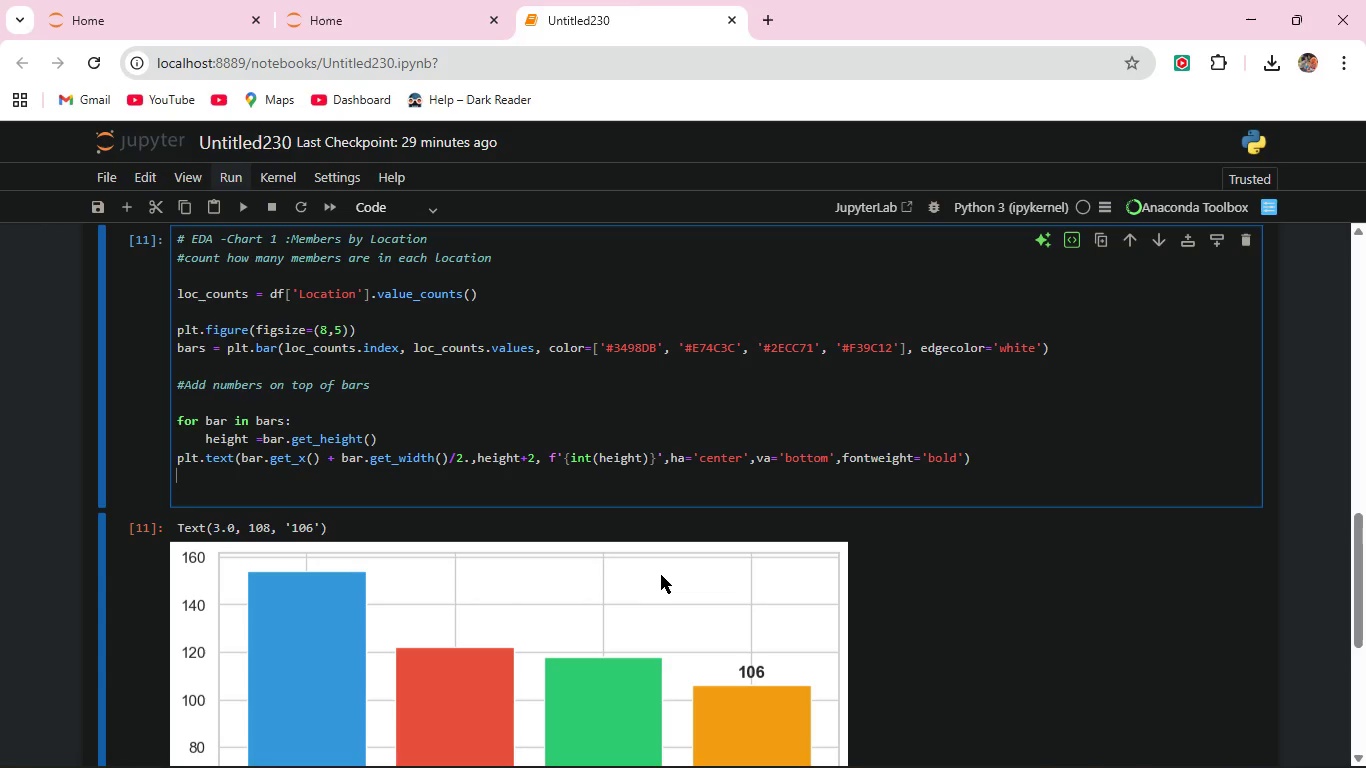 
wait(15.04)
 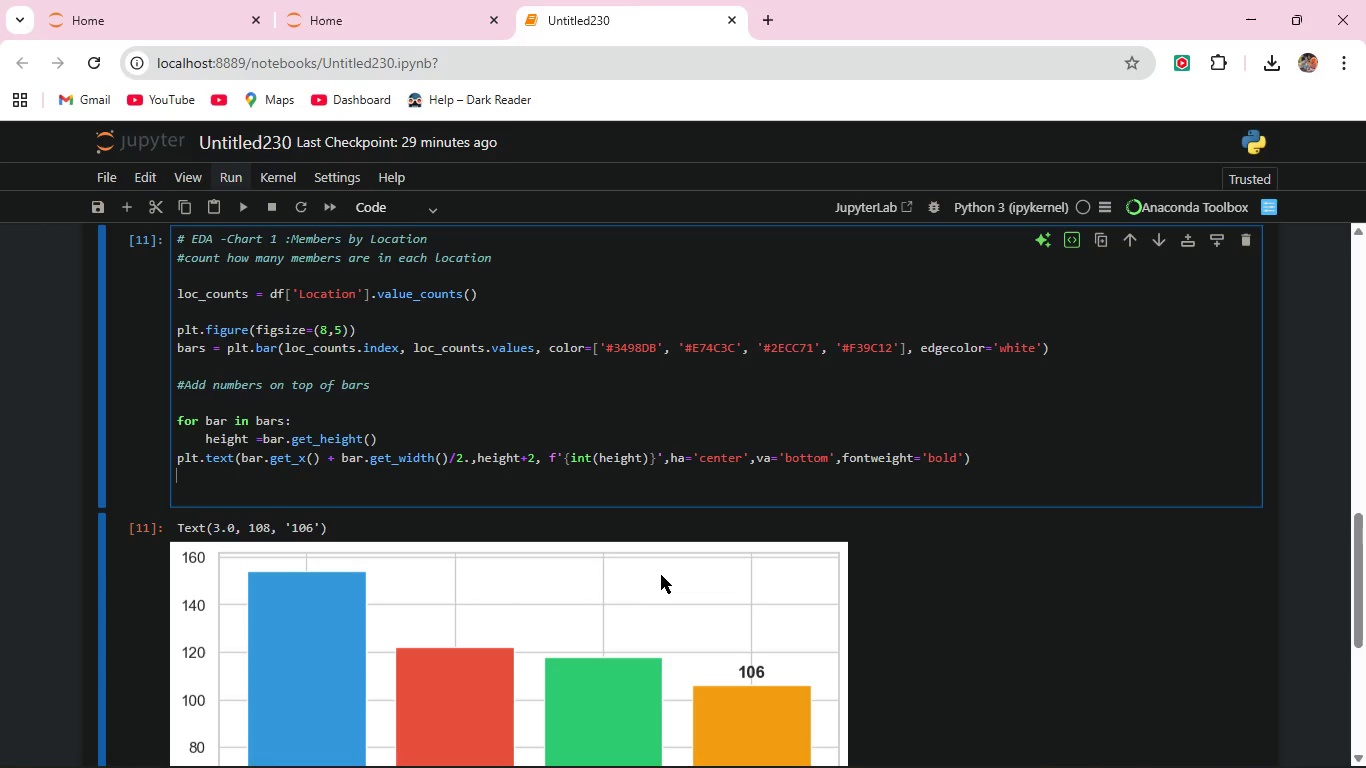 
scroll: coordinate [705, 476], scroll_direction: down, amount: 1.0
 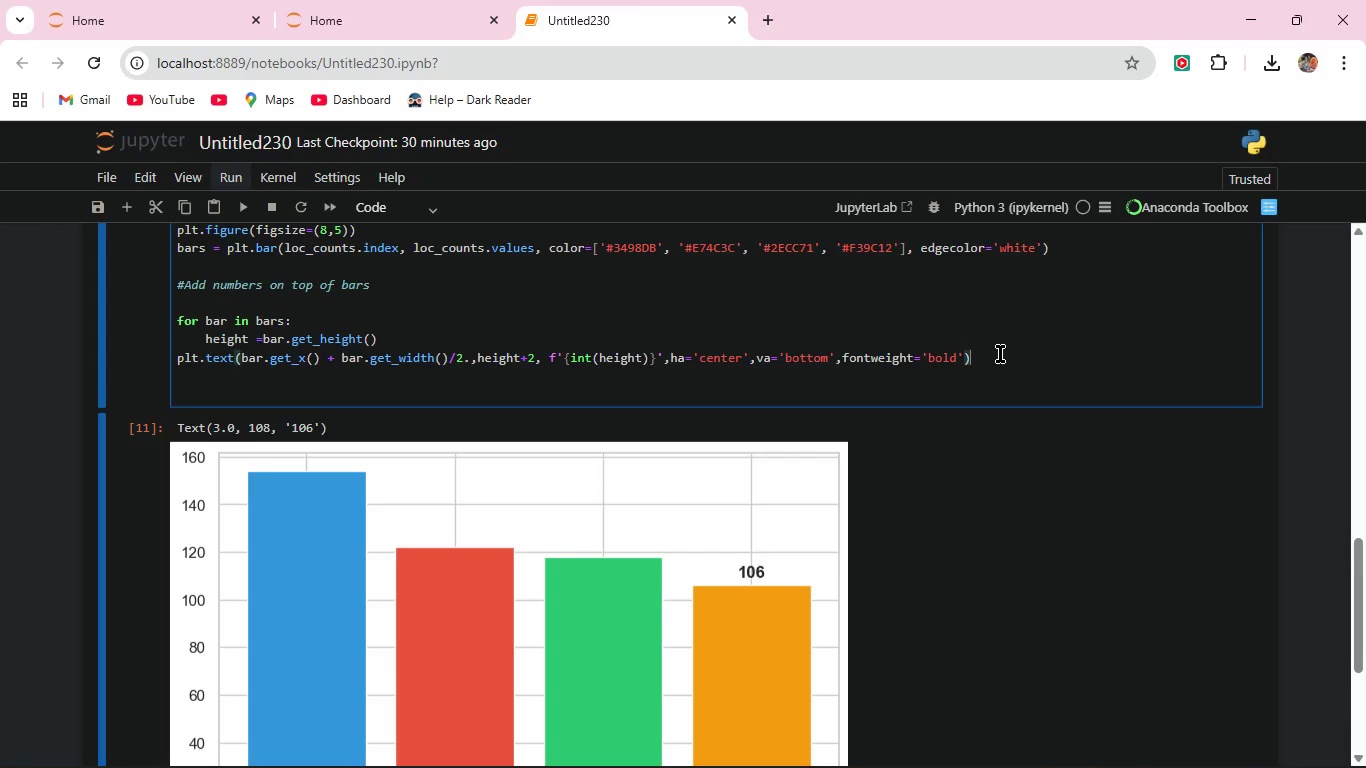 
left_click([1000, 356])
 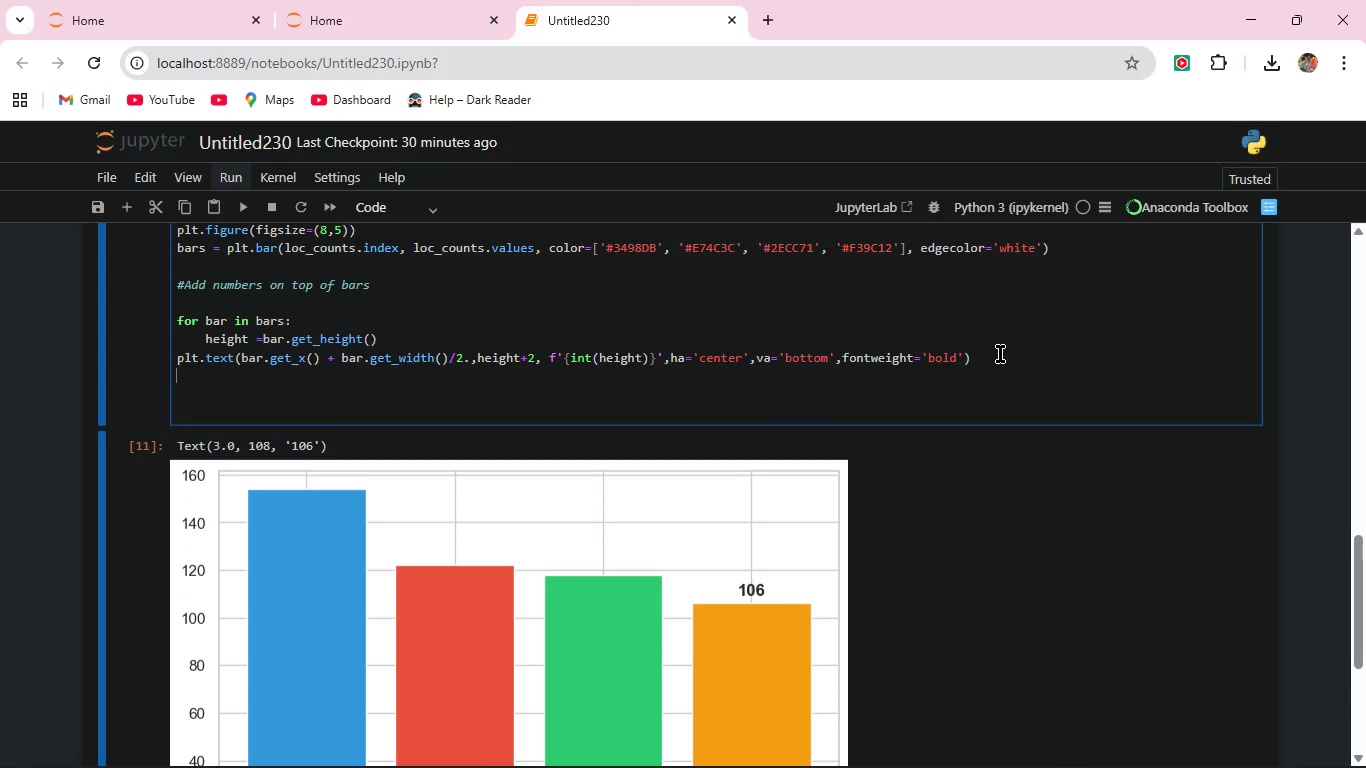 
key(Enter)
 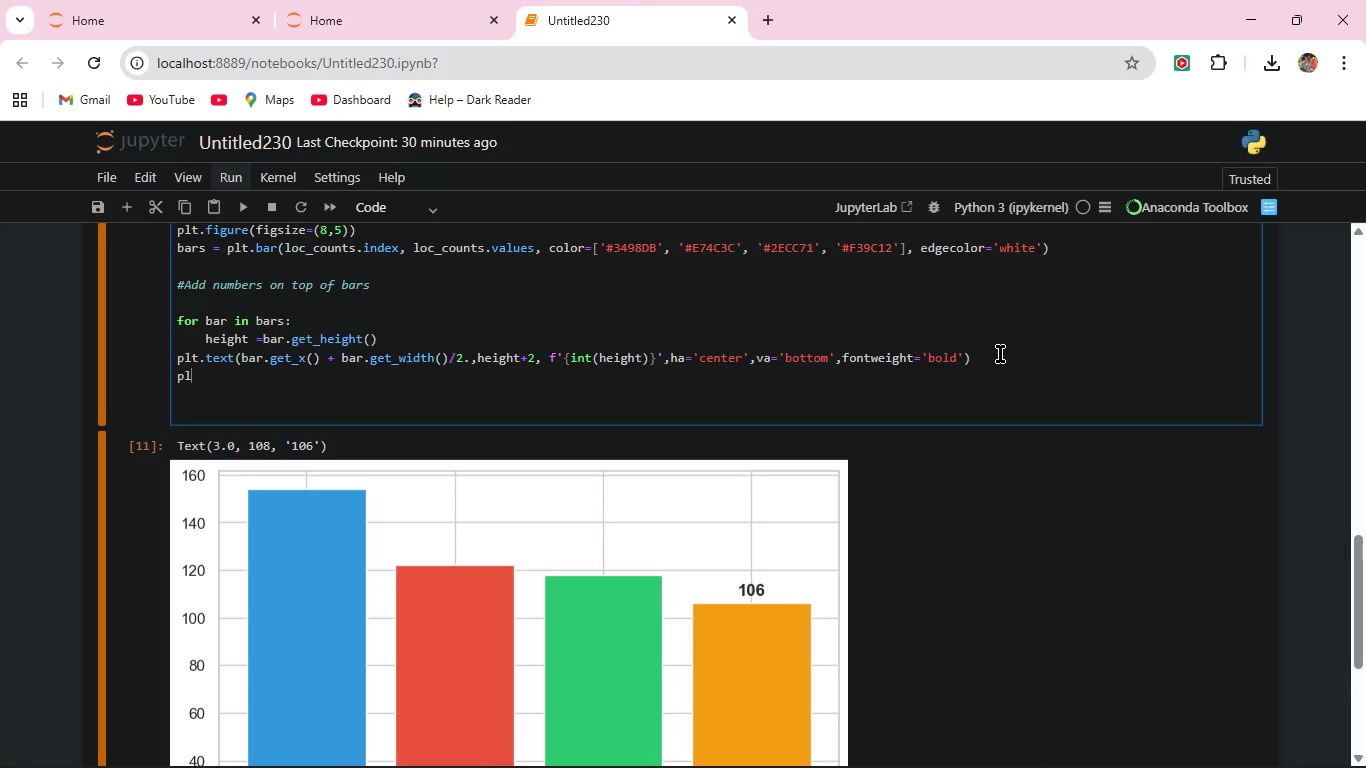 
type(plt.title('Number of Members by )
 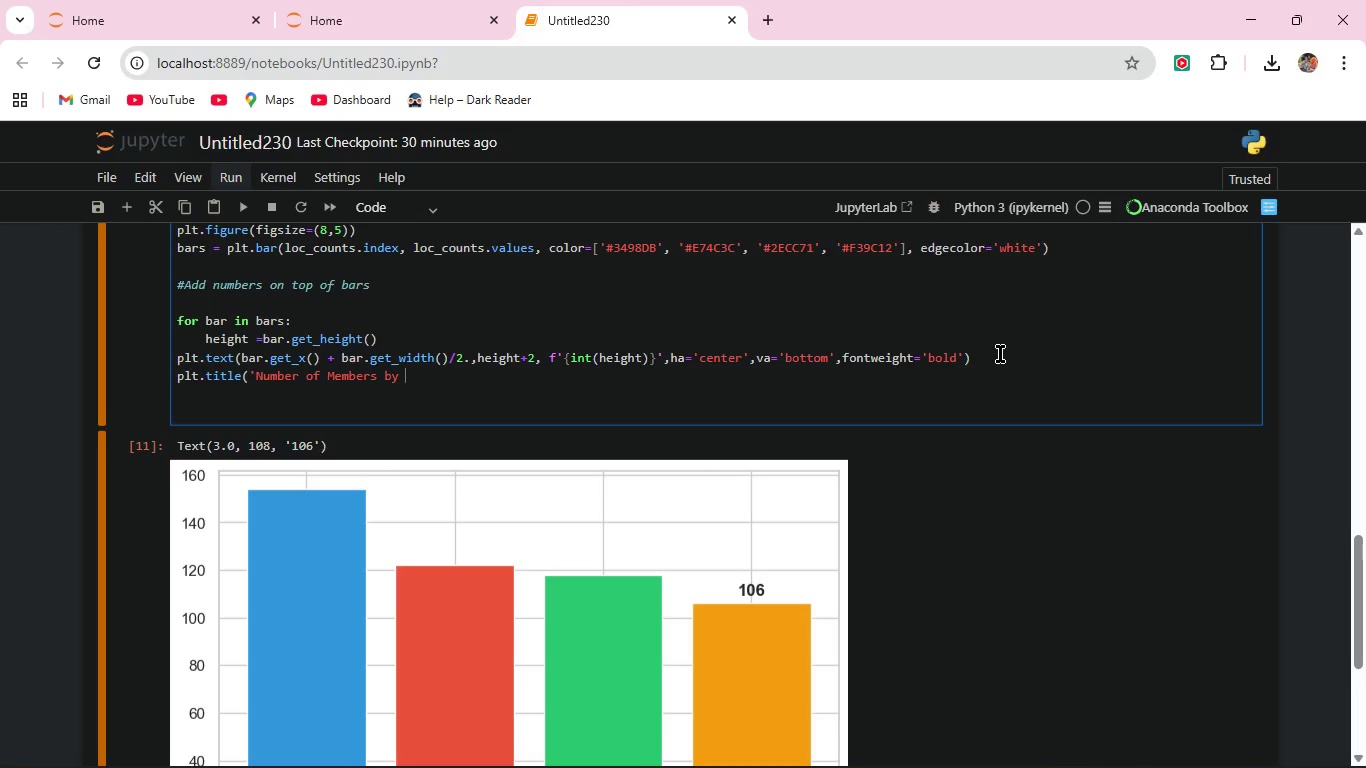 
type(Studio Location', fontsize=14, fontweight=)
 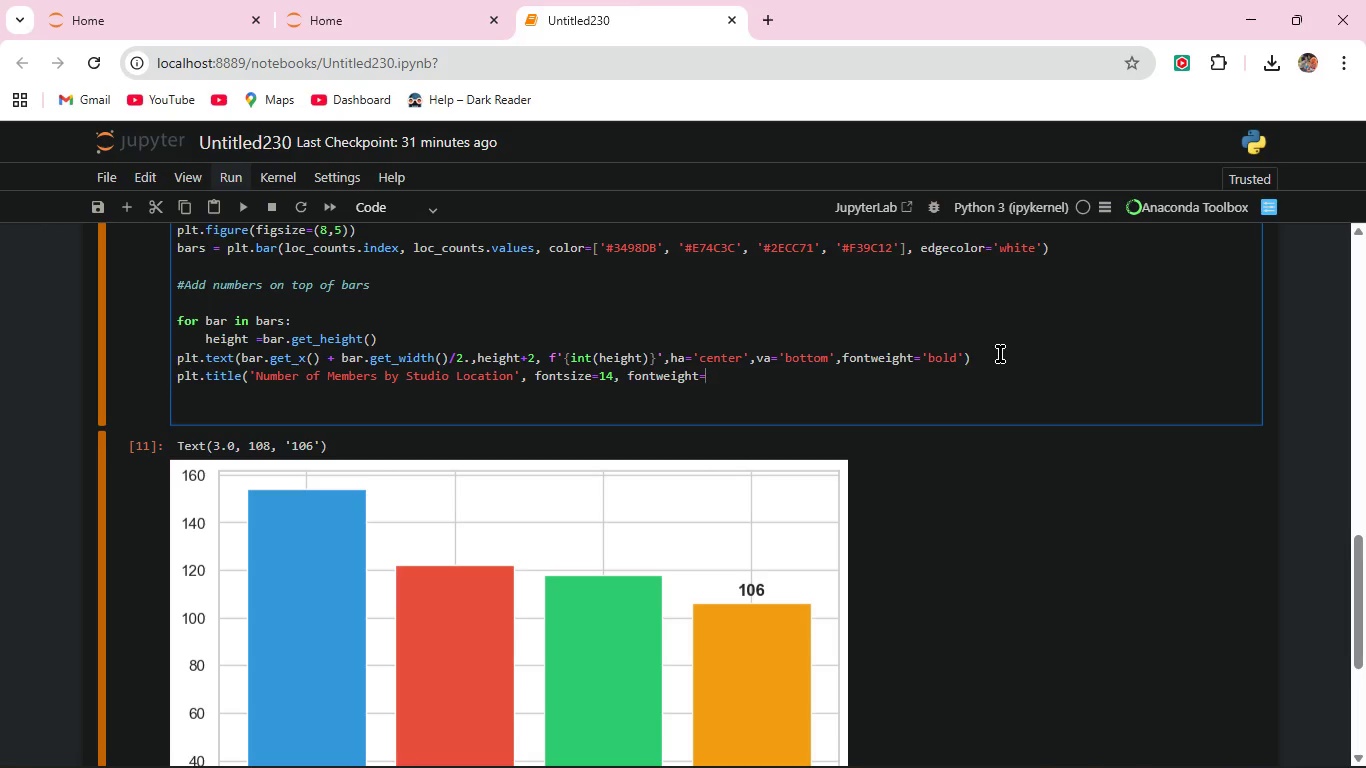 
type('bold'))
 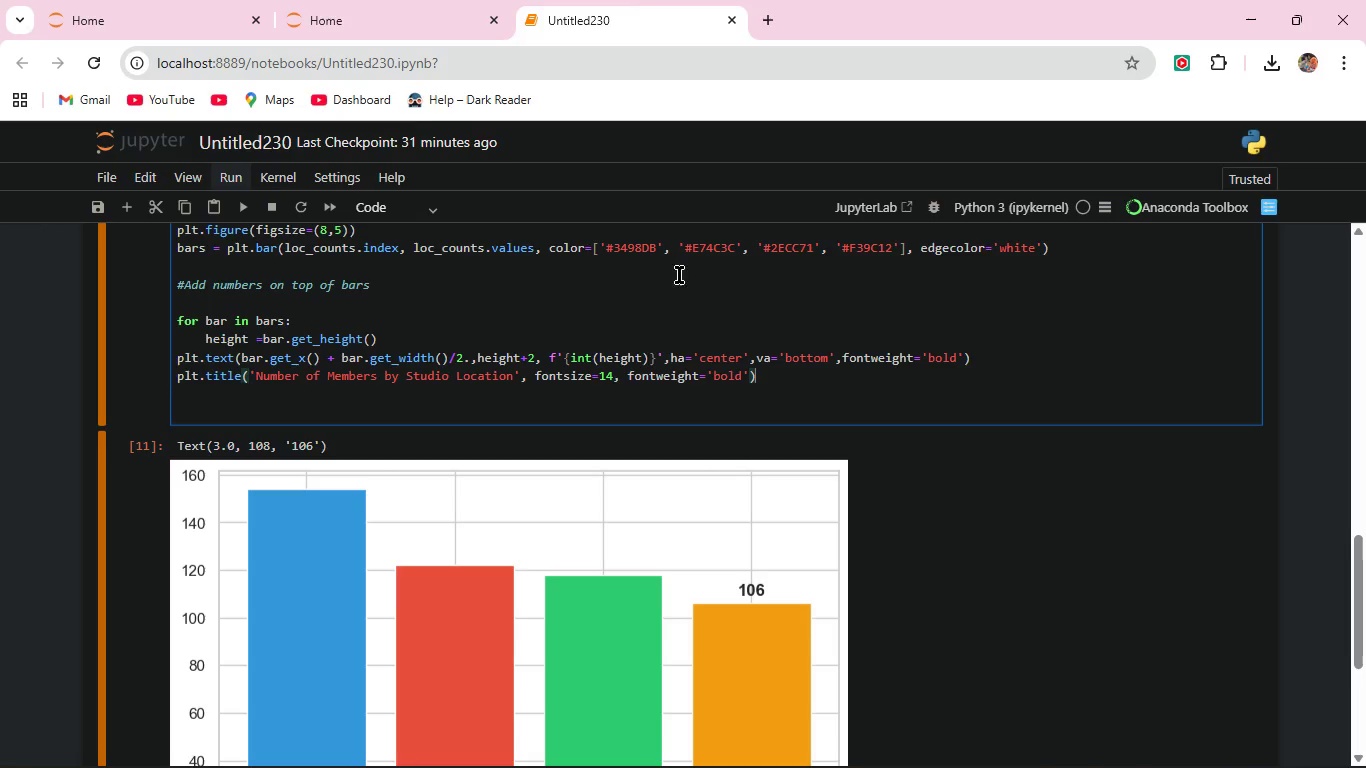 
scroll: coordinate [574, 634], scroll_direction: down, amount: 5.0
 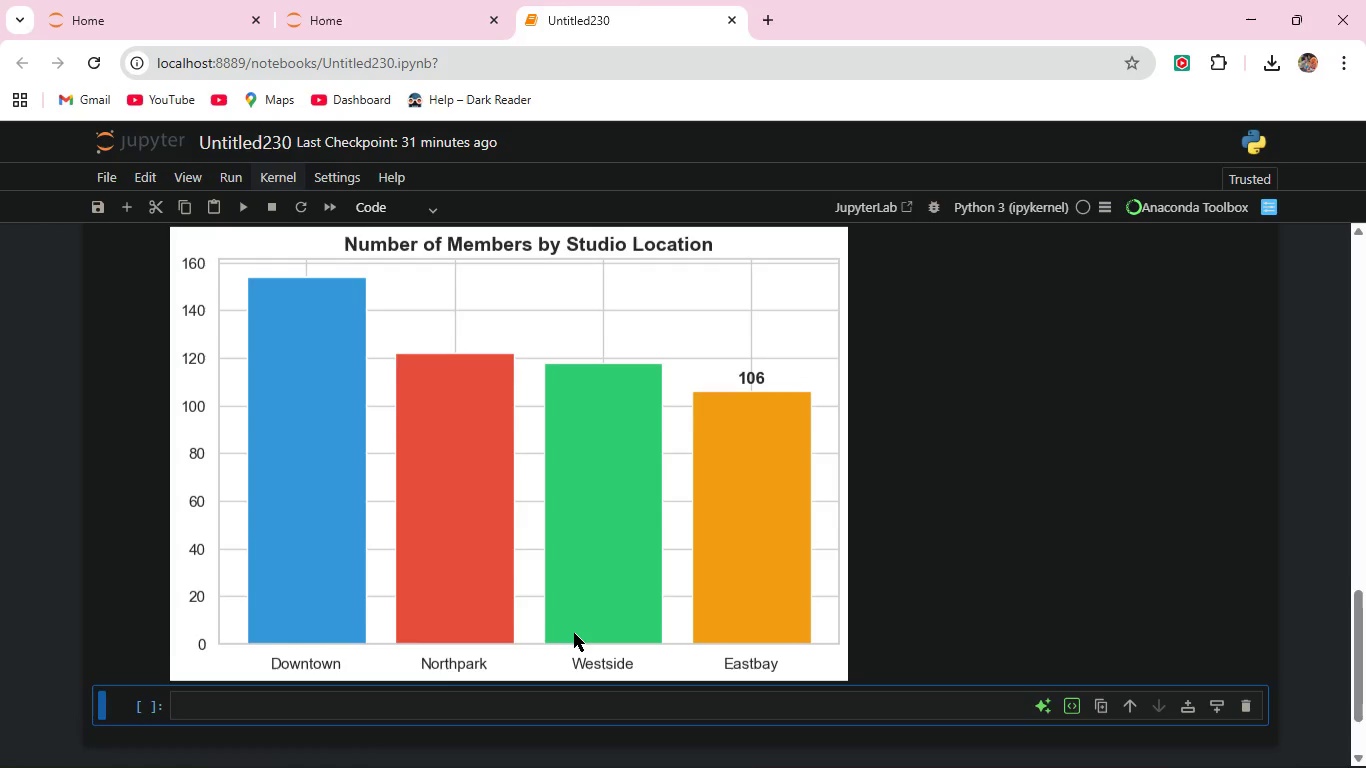 
scroll: coordinate [574, 633], scroll_direction: up, amount: 1.0
 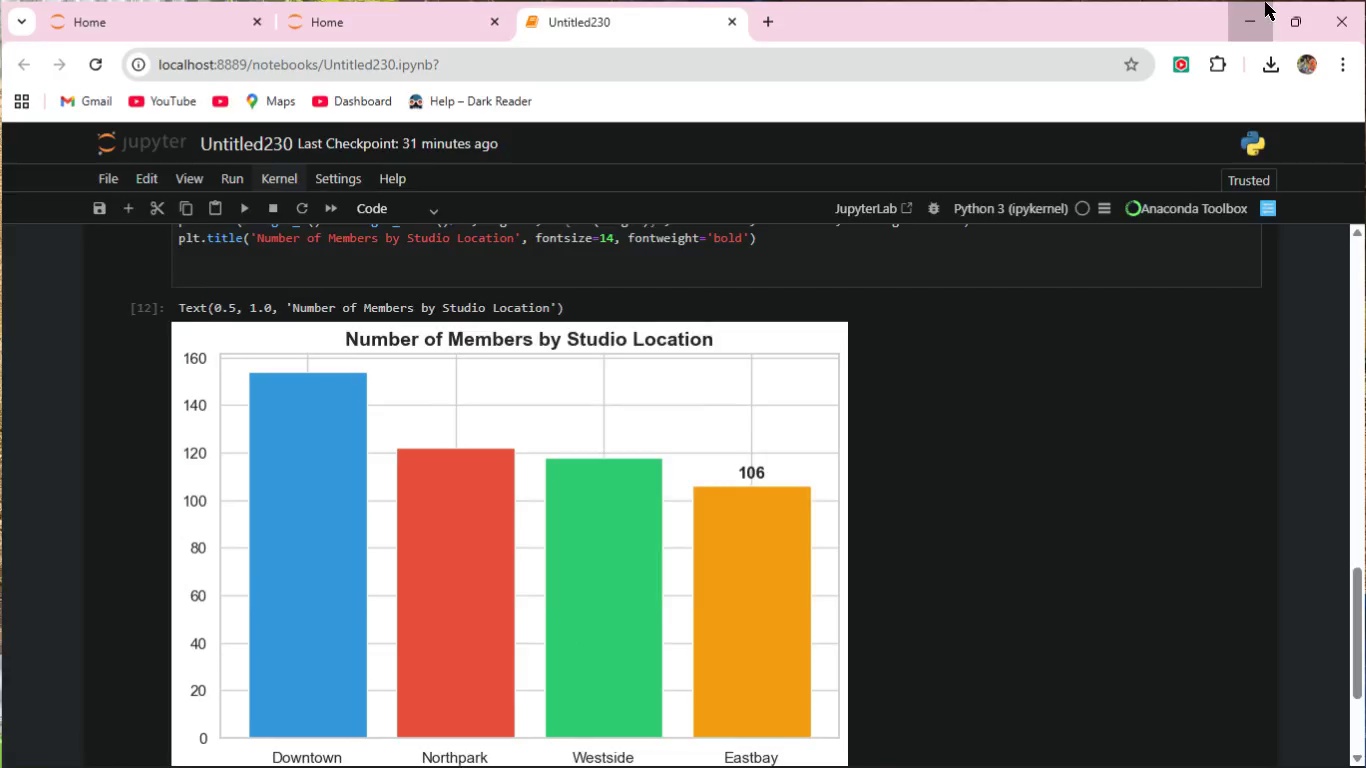 
left_click([1265, 2])
 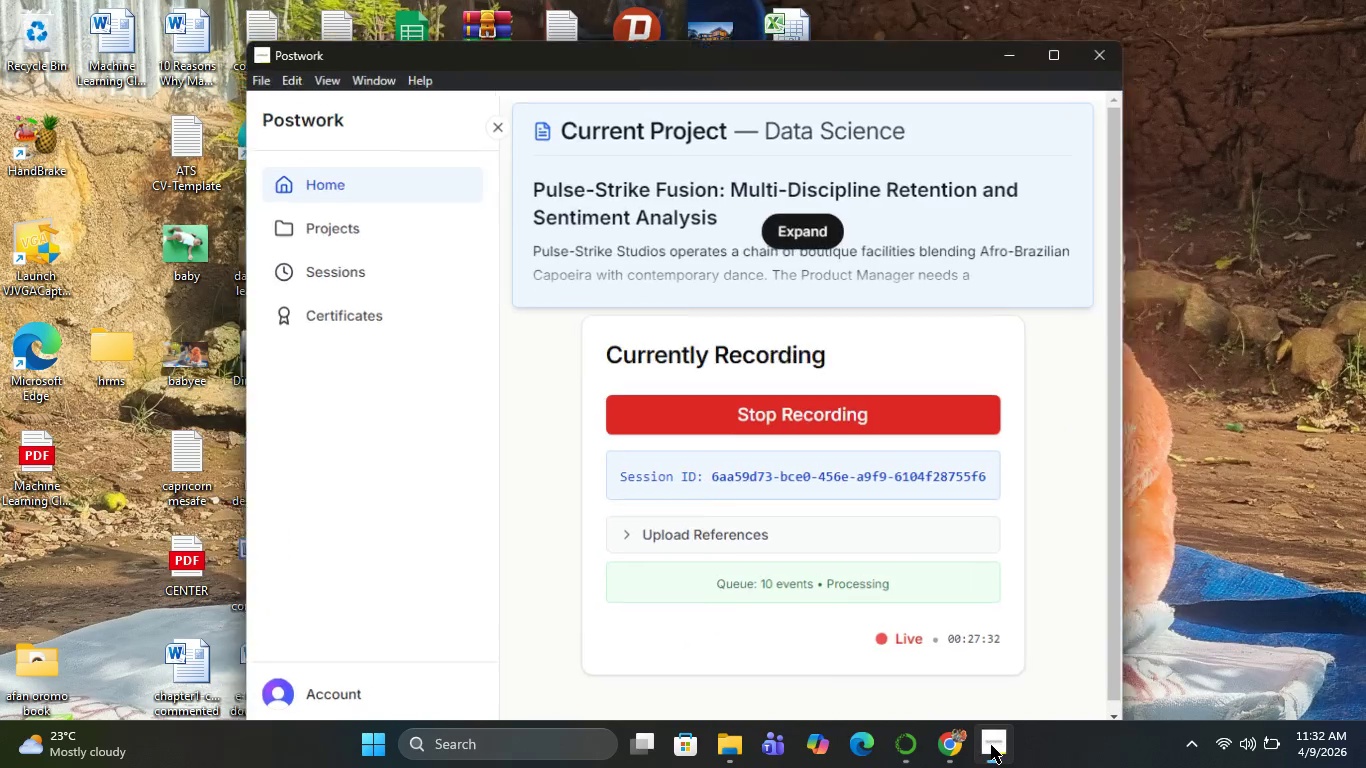 
left_click([991, 745])